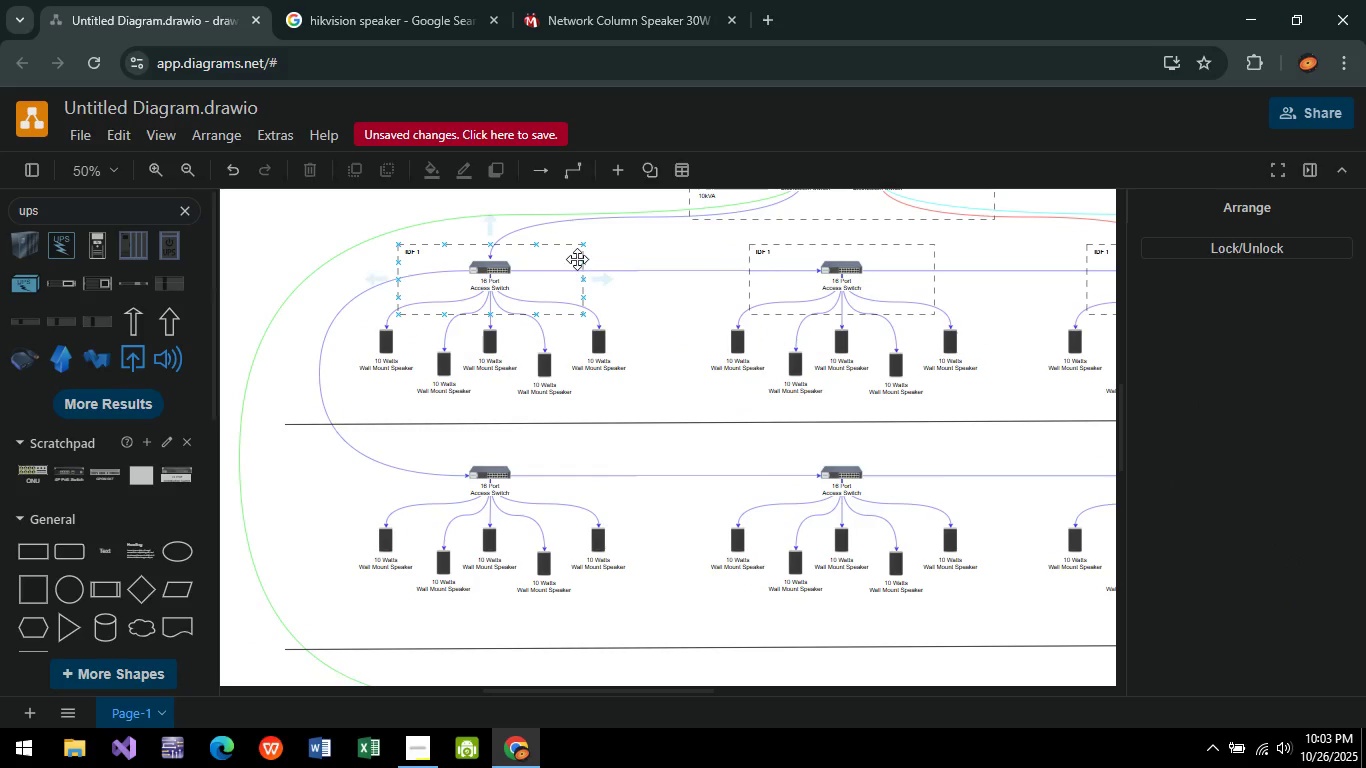 
left_click([578, 273])
 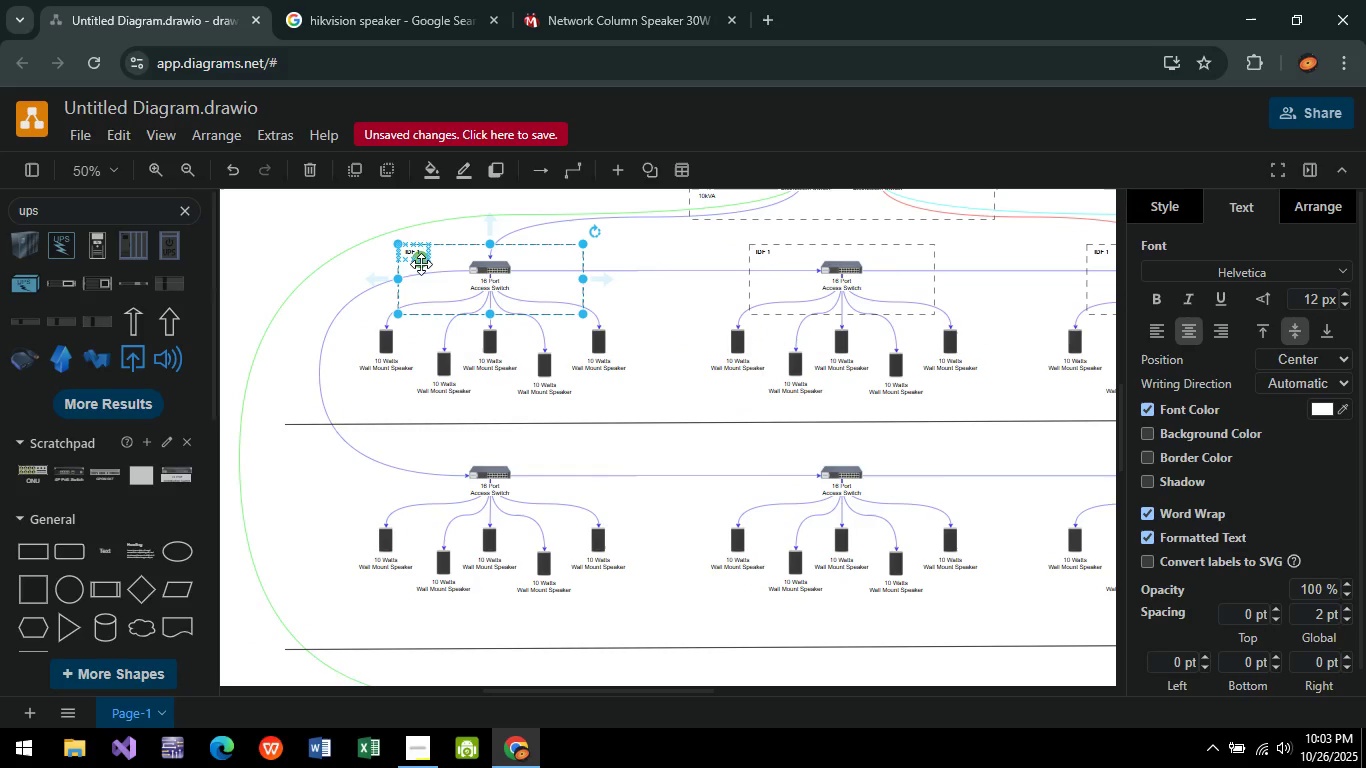 
hold_key(key=ControlLeft, duration=1.08)
left_click([416, 252])
 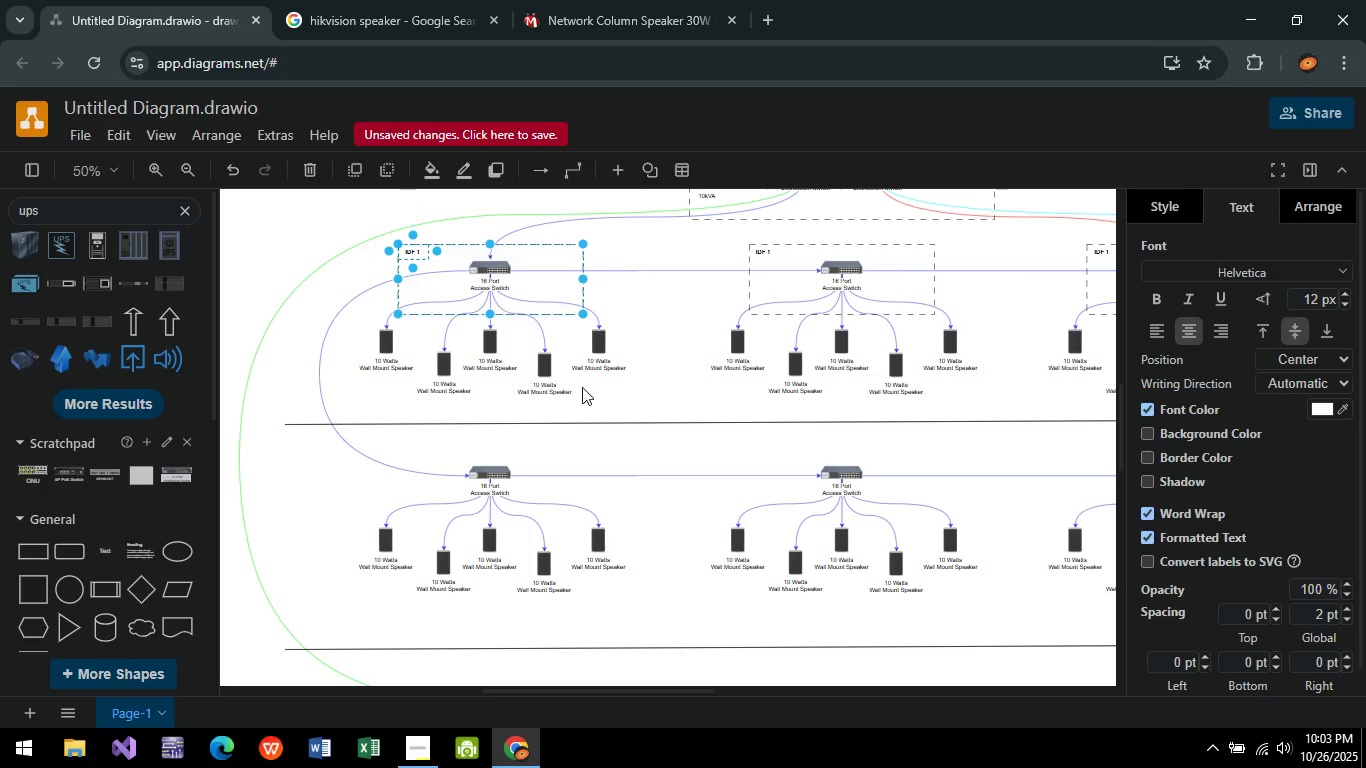 
key(Control+C)
 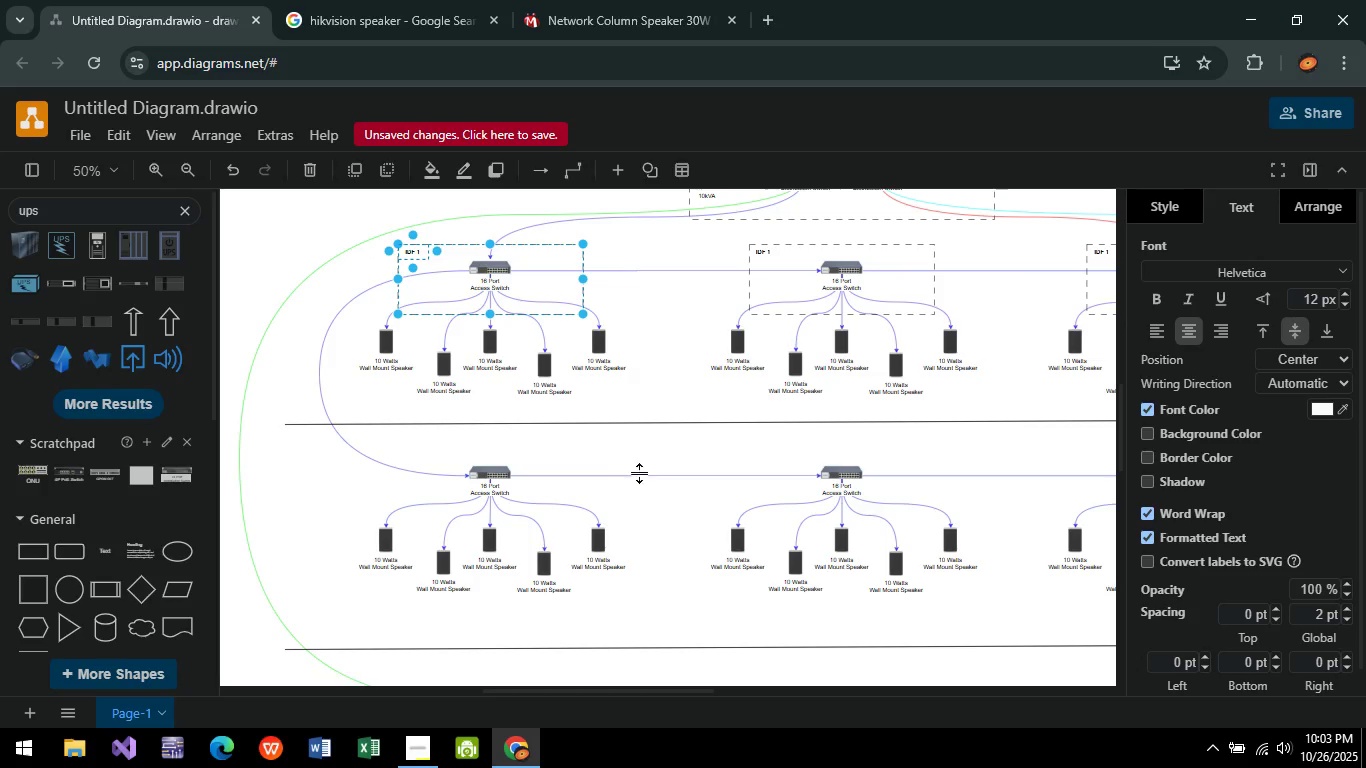 
key(Control+V)
 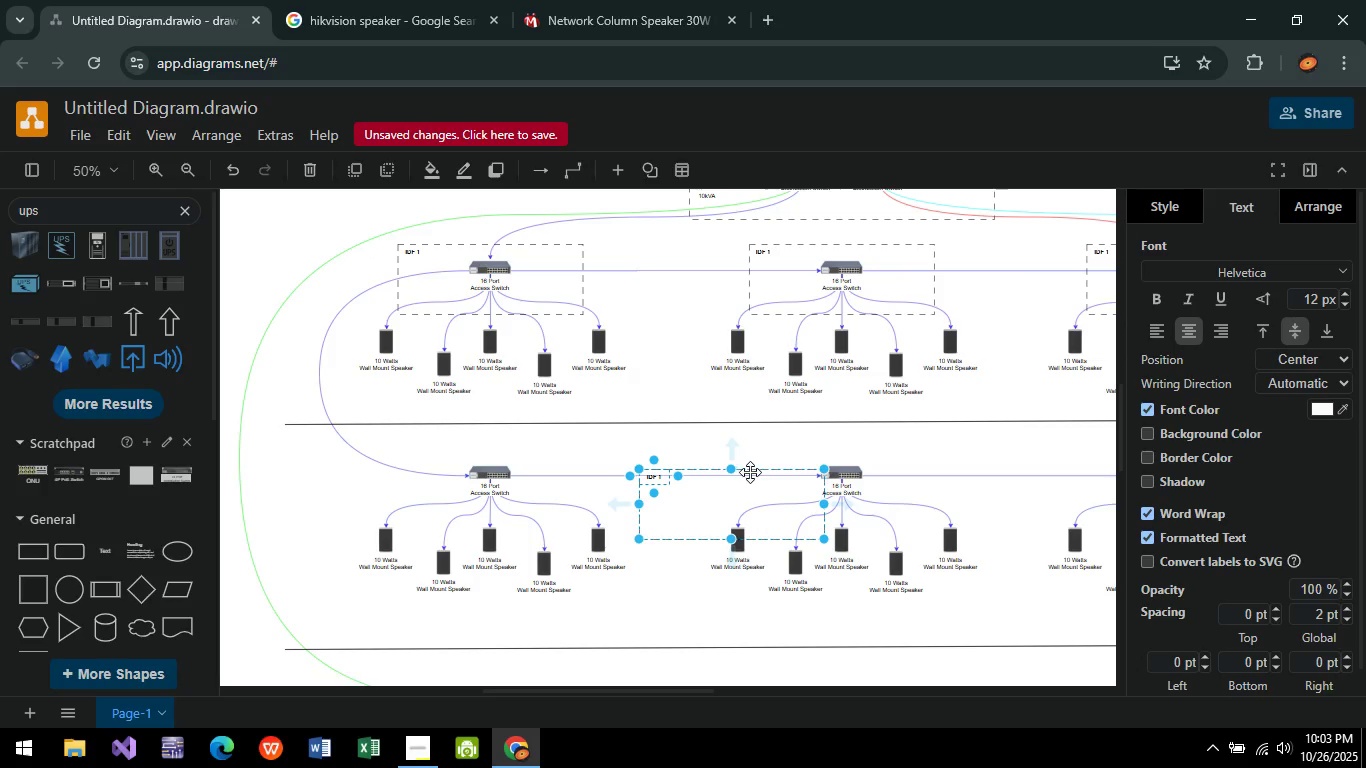 
left_click_drag(start_coordinate=[754, 470], to_coordinate=[511, 445])
 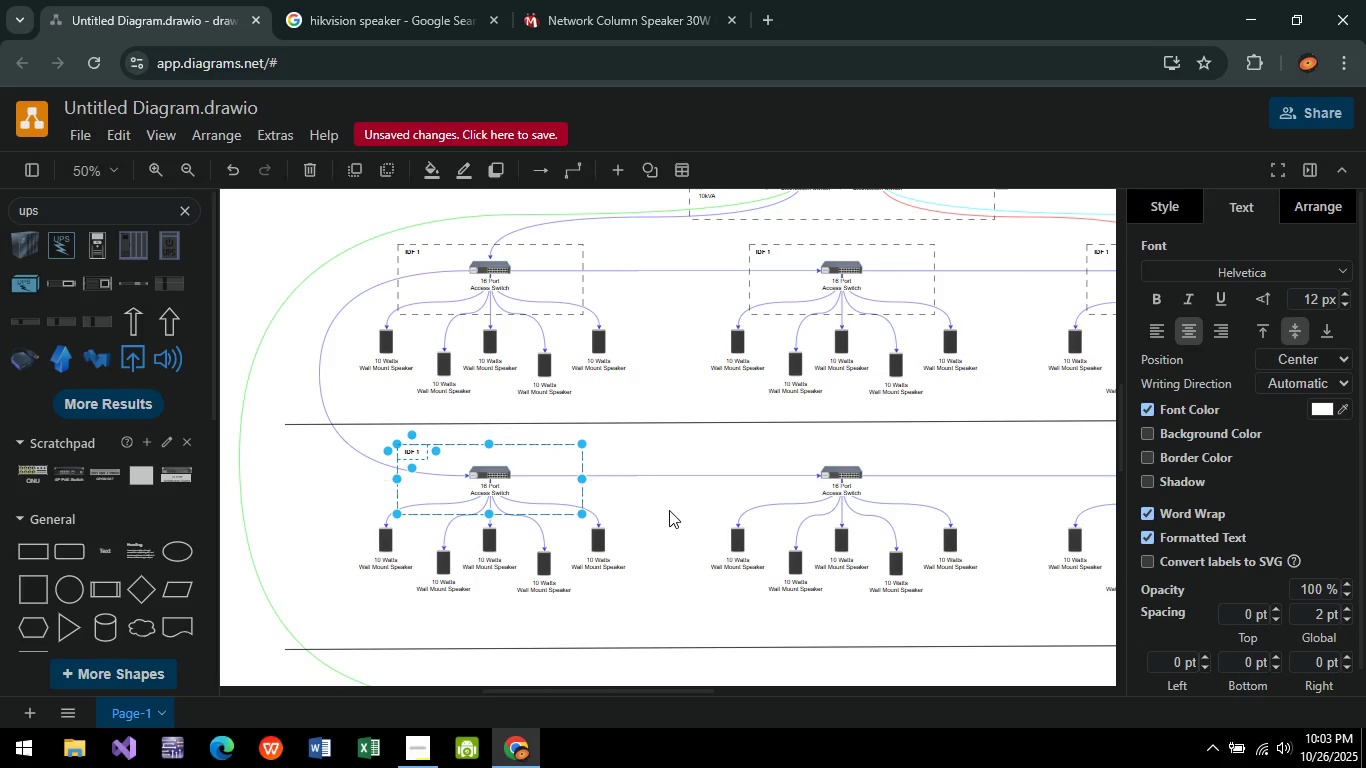 
hold_key(key=ControlLeft, duration=0.85)
 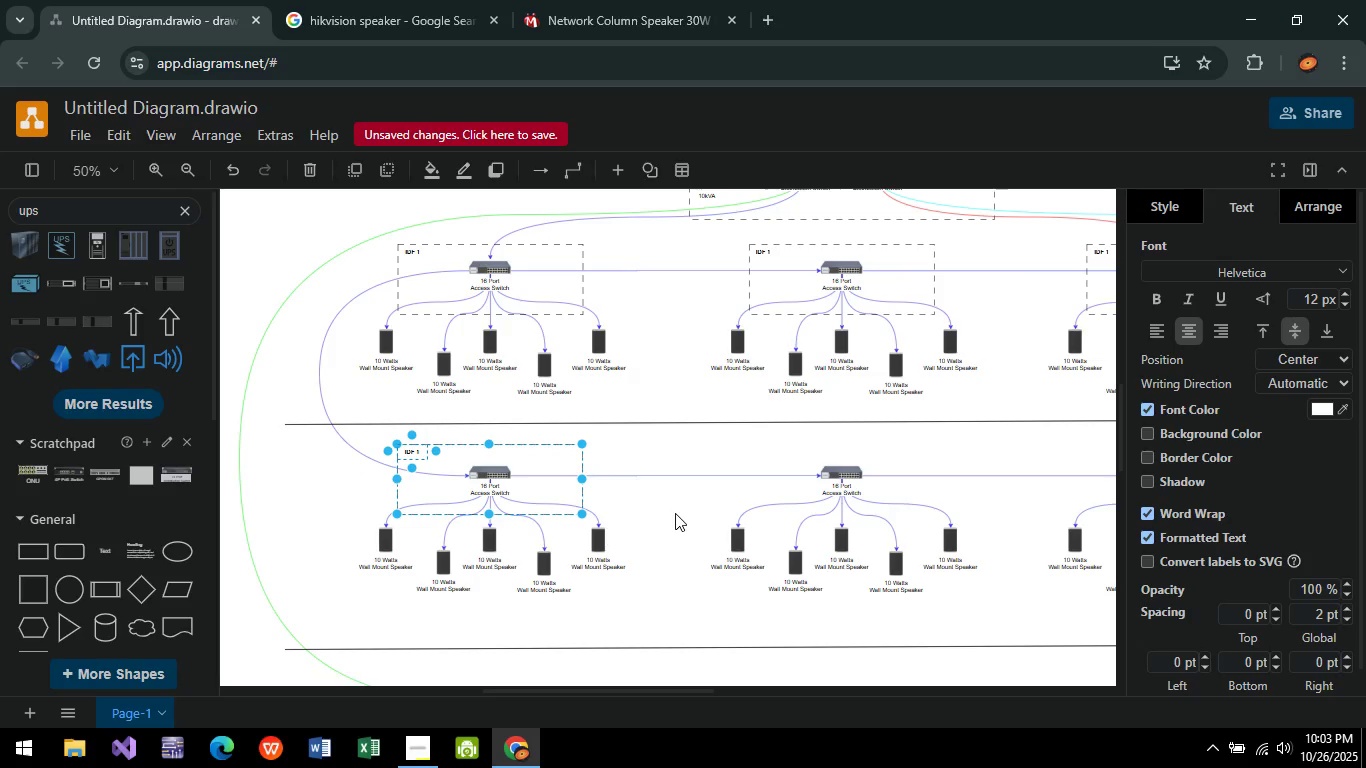 
key(Control+C)
 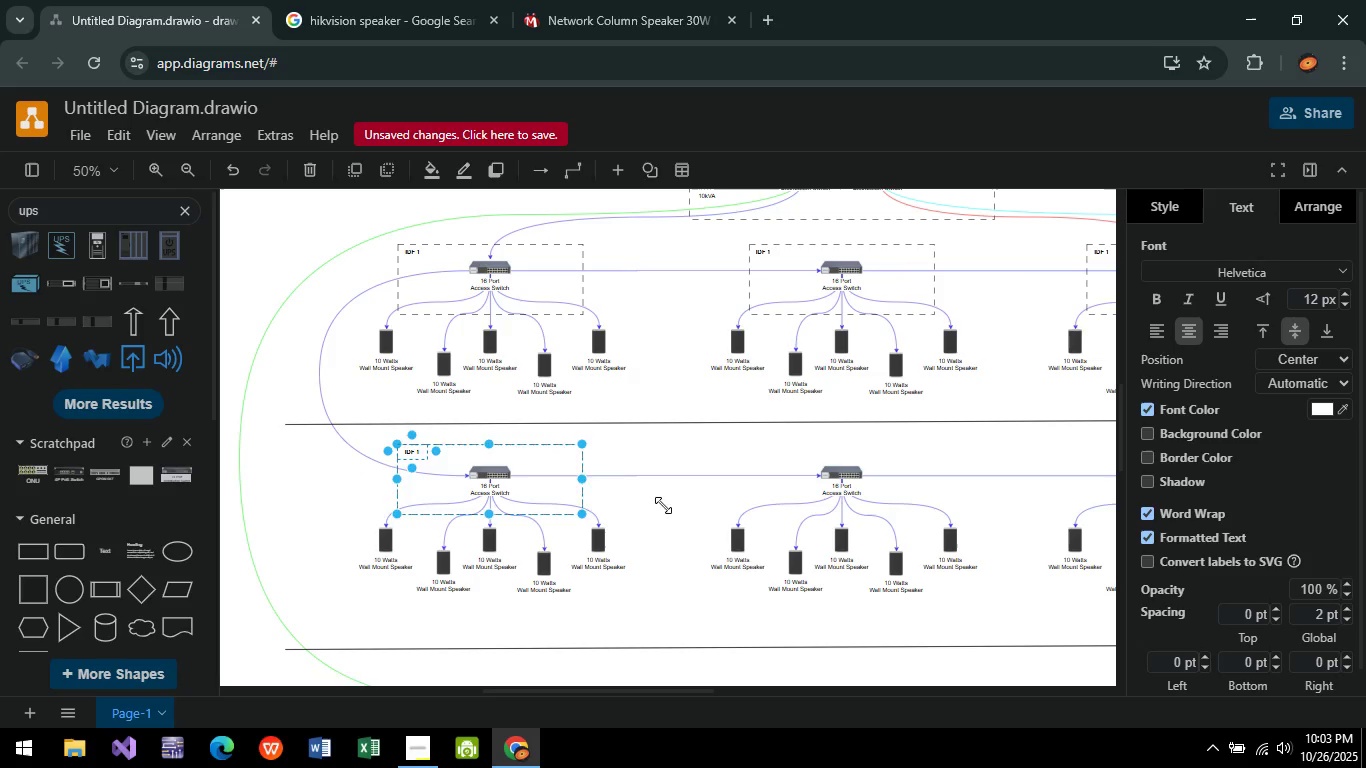 
key(Control+V)
 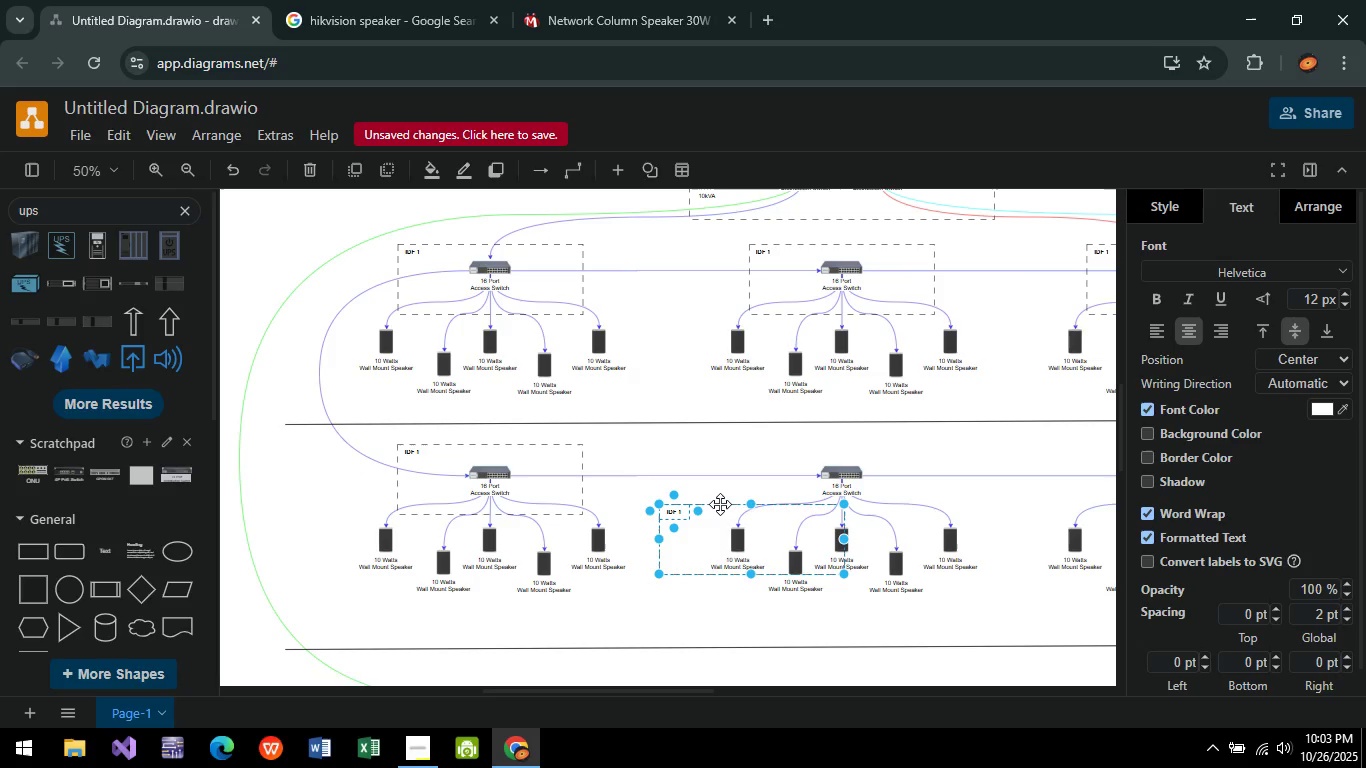 
left_click_drag(start_coordinate=[720, 504], to_coordinate=[811, 446])
 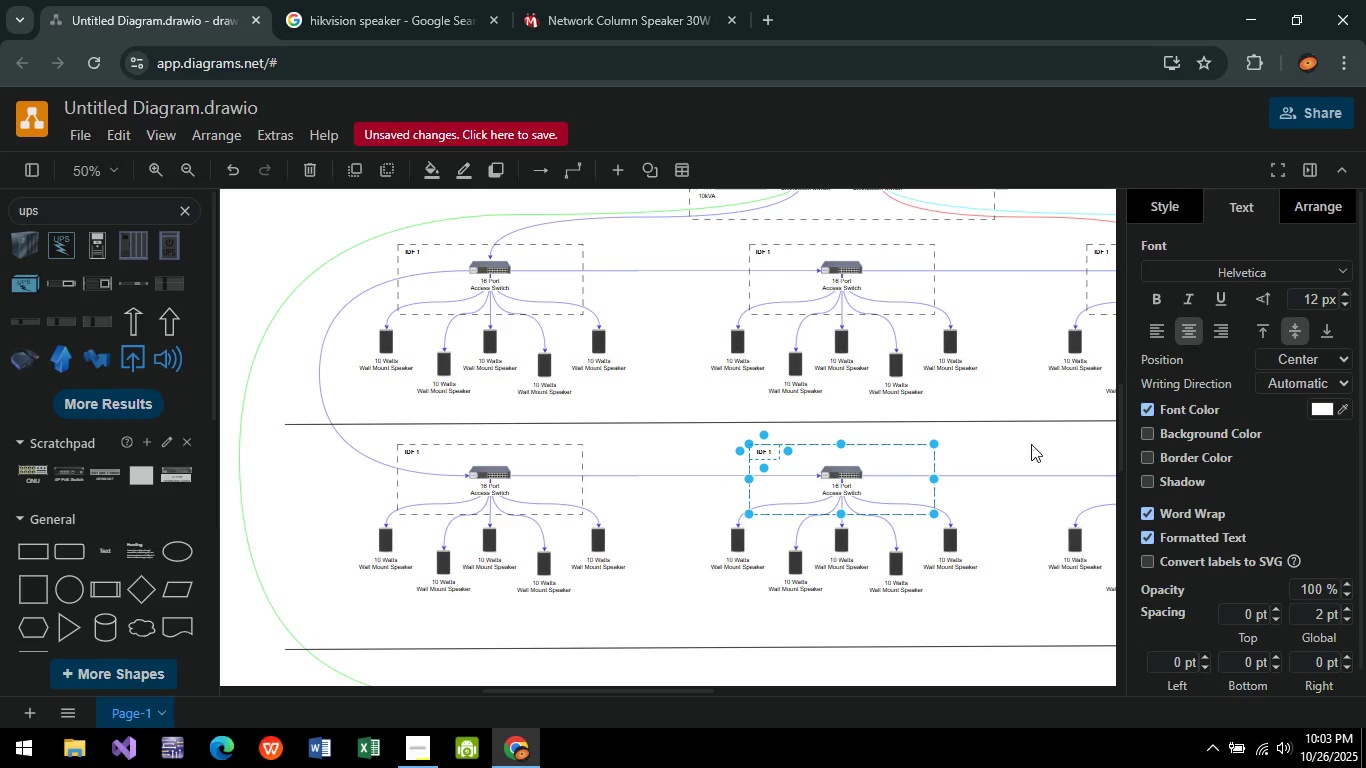 
key(Control+C)
 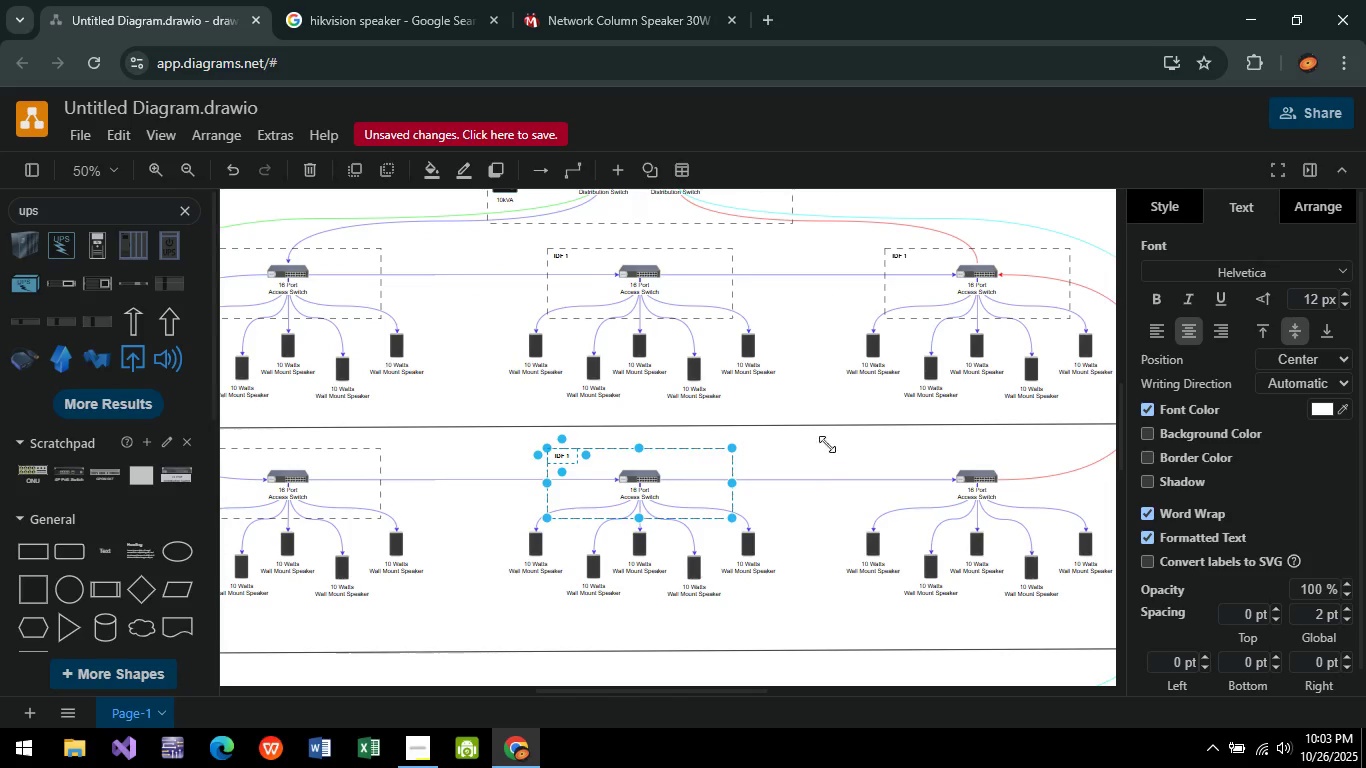 
key(Control+V)
 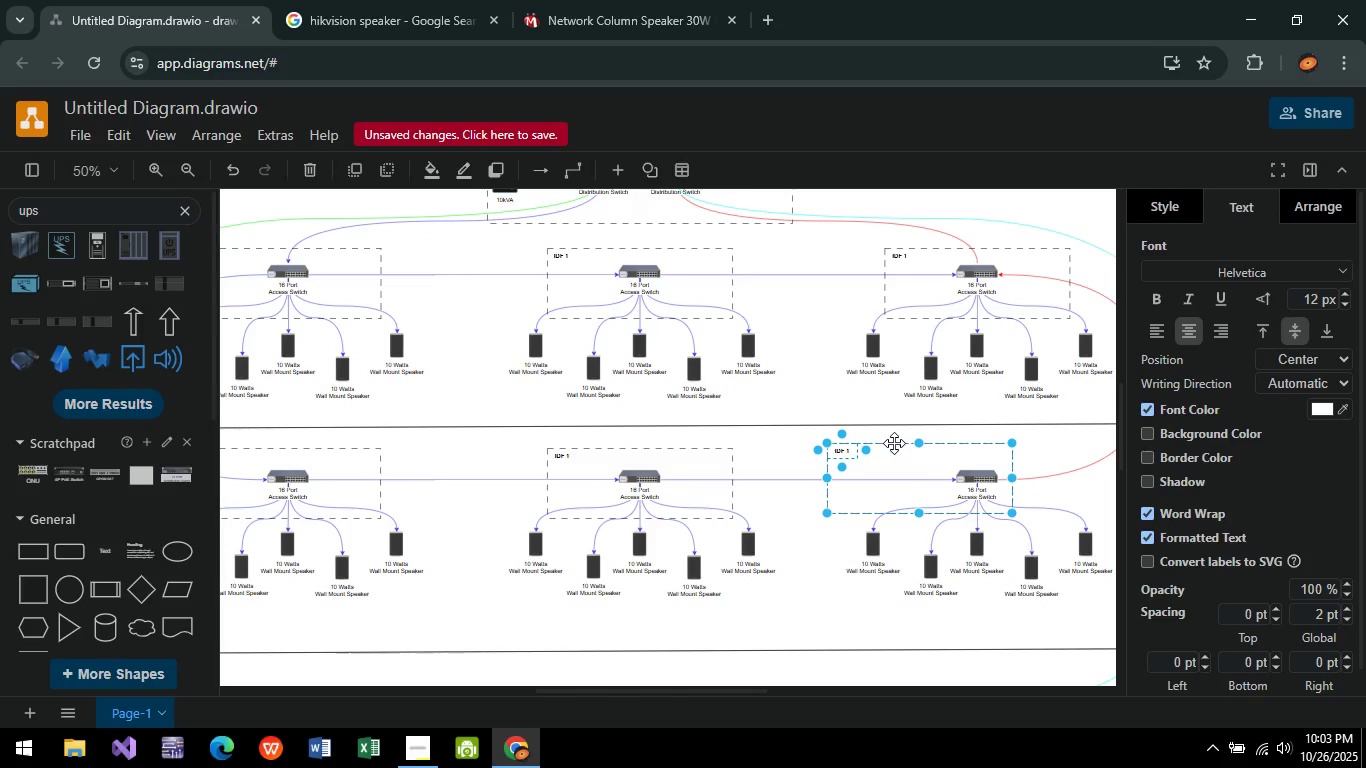 
left_click_drag(start_coordinate=[894, 443], to_coordinate=[953, 446])
 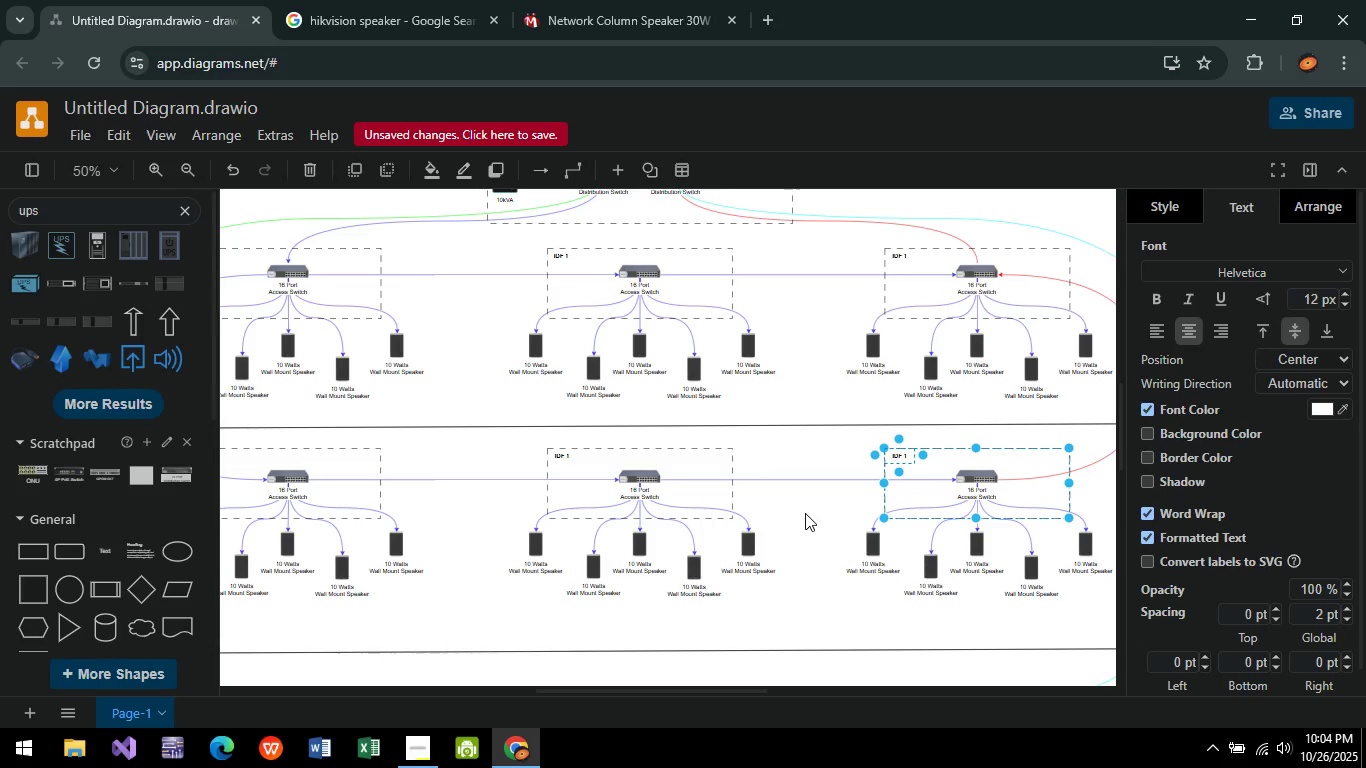 
wait(21.64)
 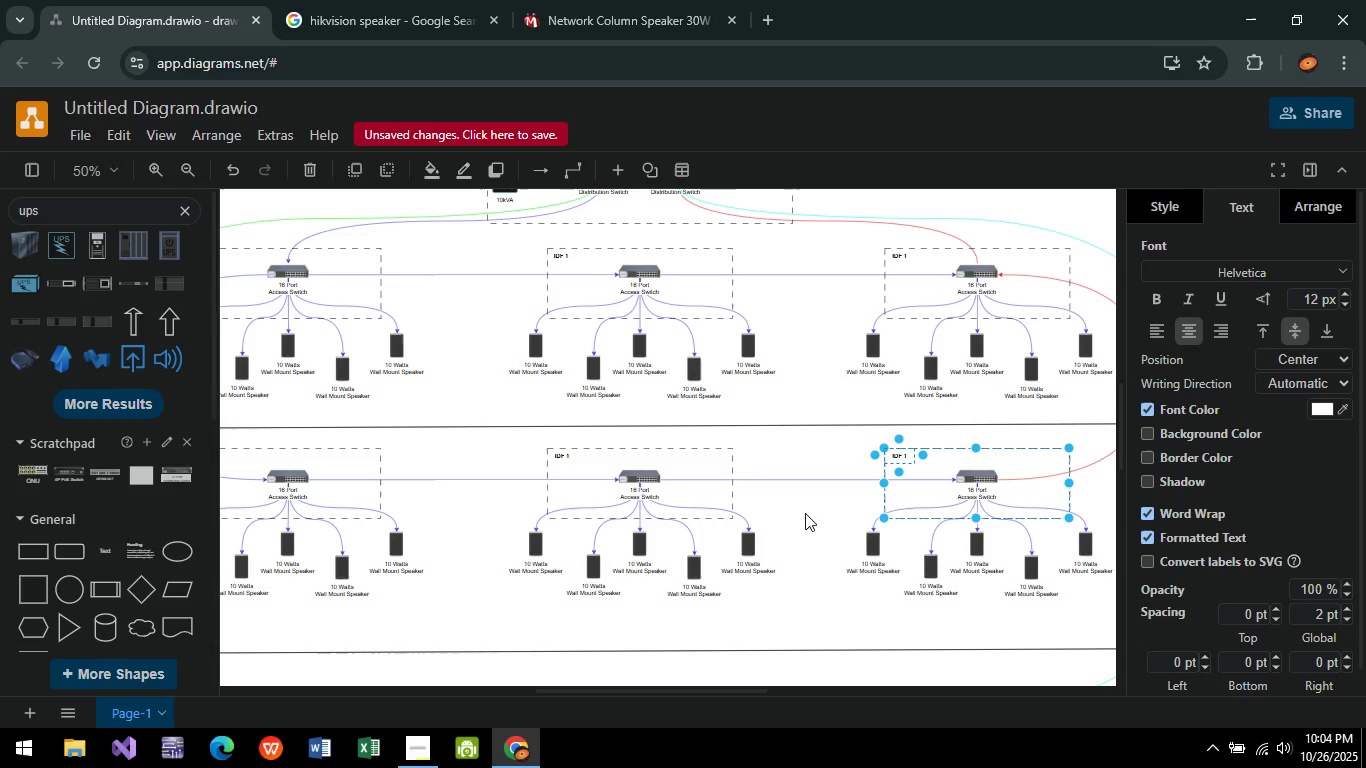 
key(Control+C)
 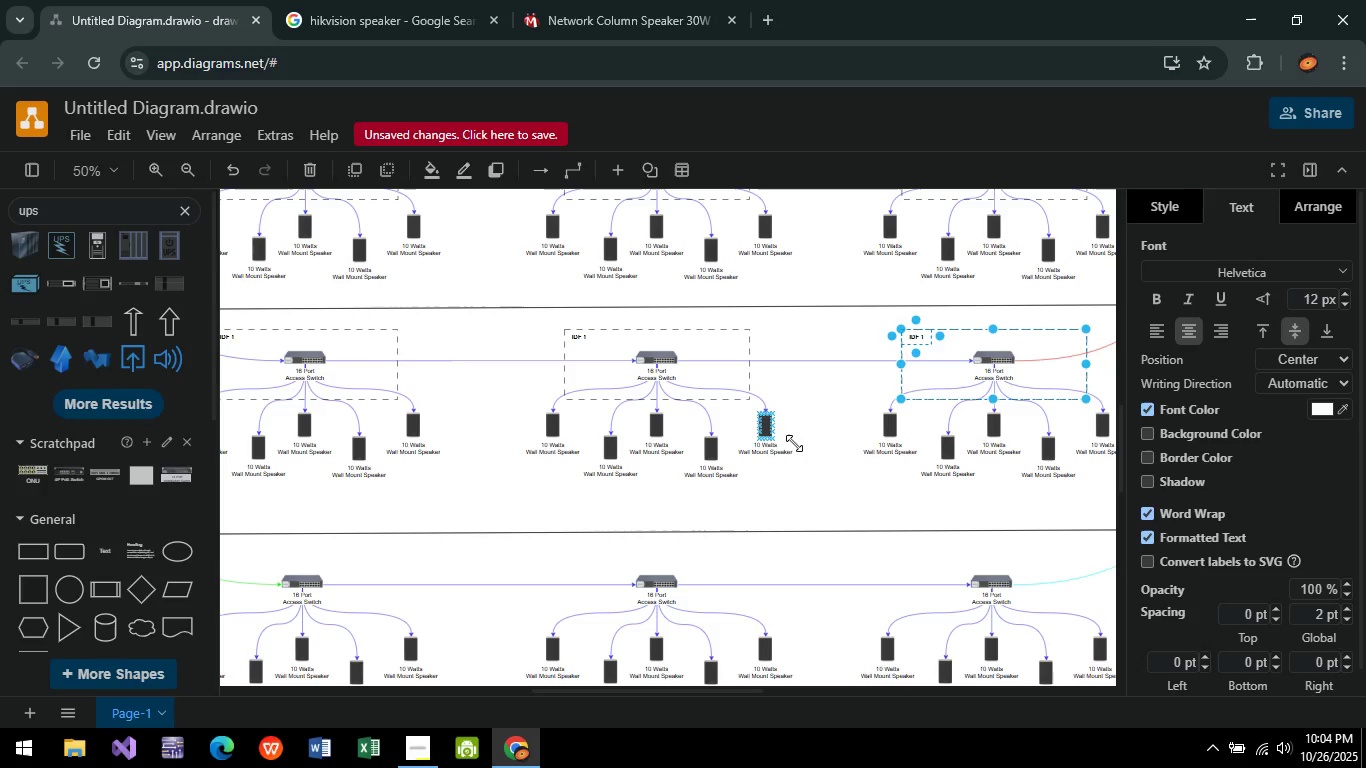 
key(Control+V)
 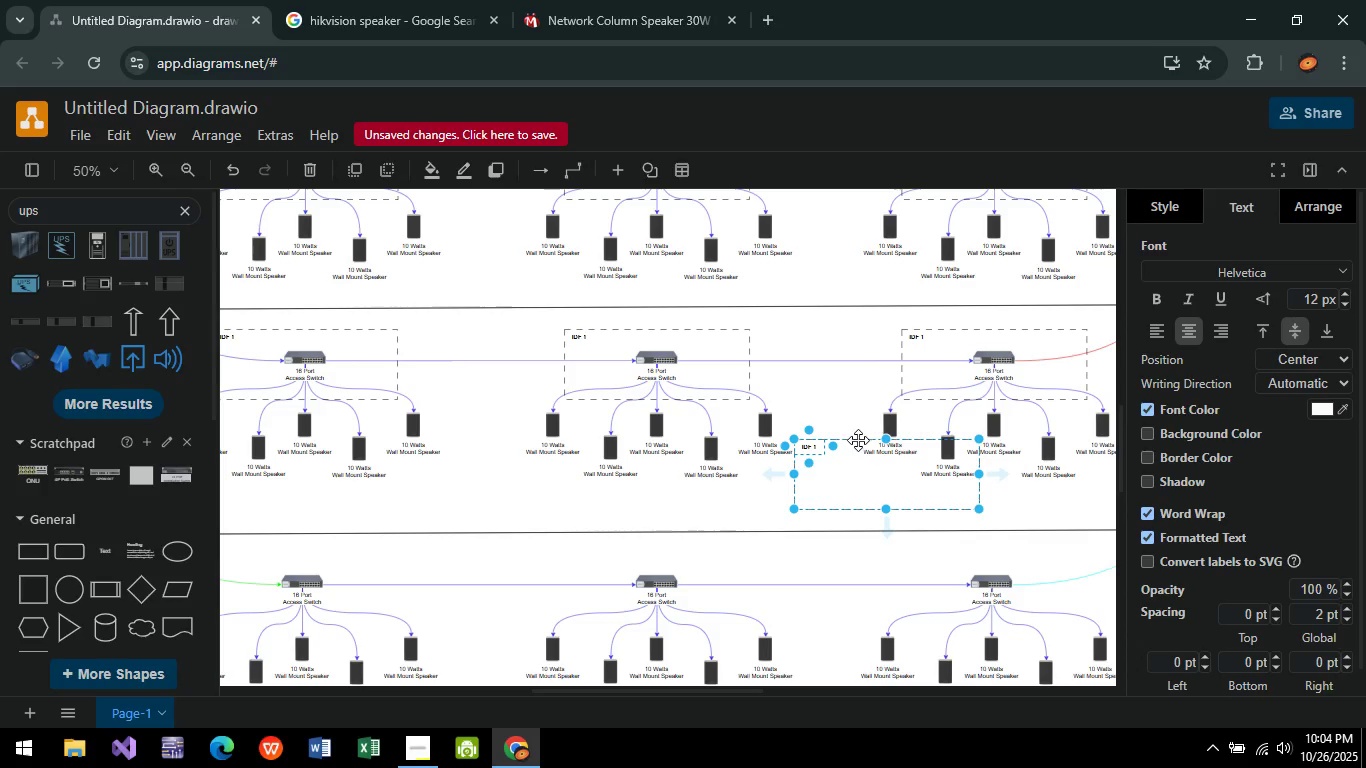 
left_click_drag(start_coordinate=[861, 442], to_coordinate=[294, 559])
 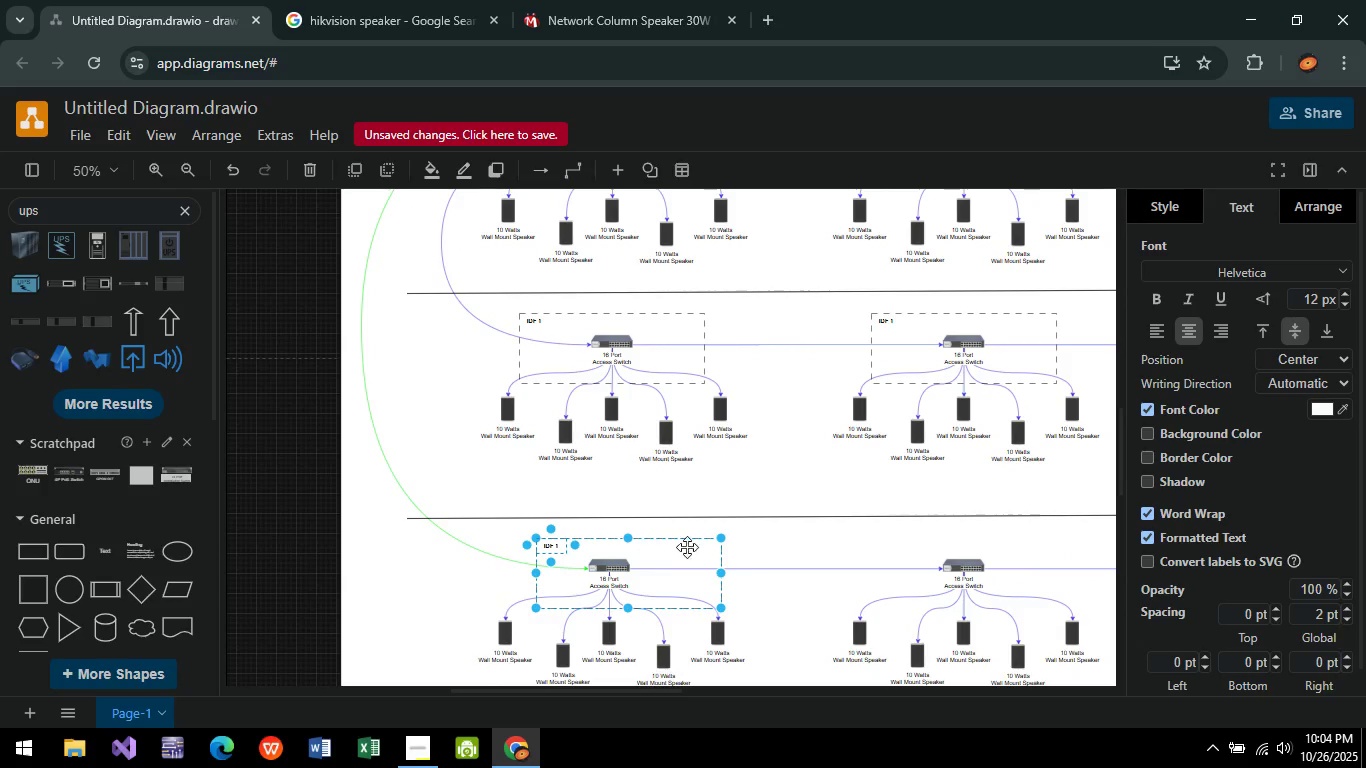 
left_click_drag(start_coordinate=[679, 540], to_coordinate=[659, 542])
 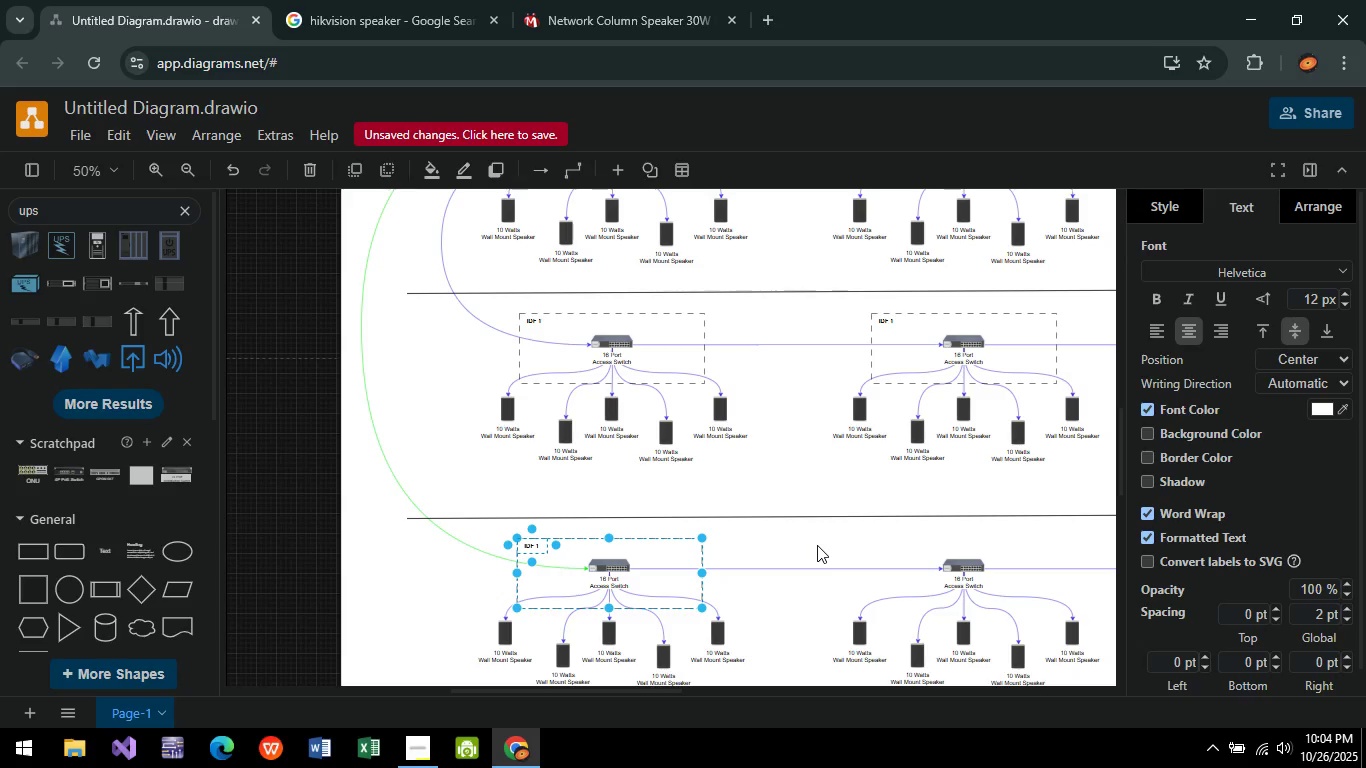 
key(Control+C)
 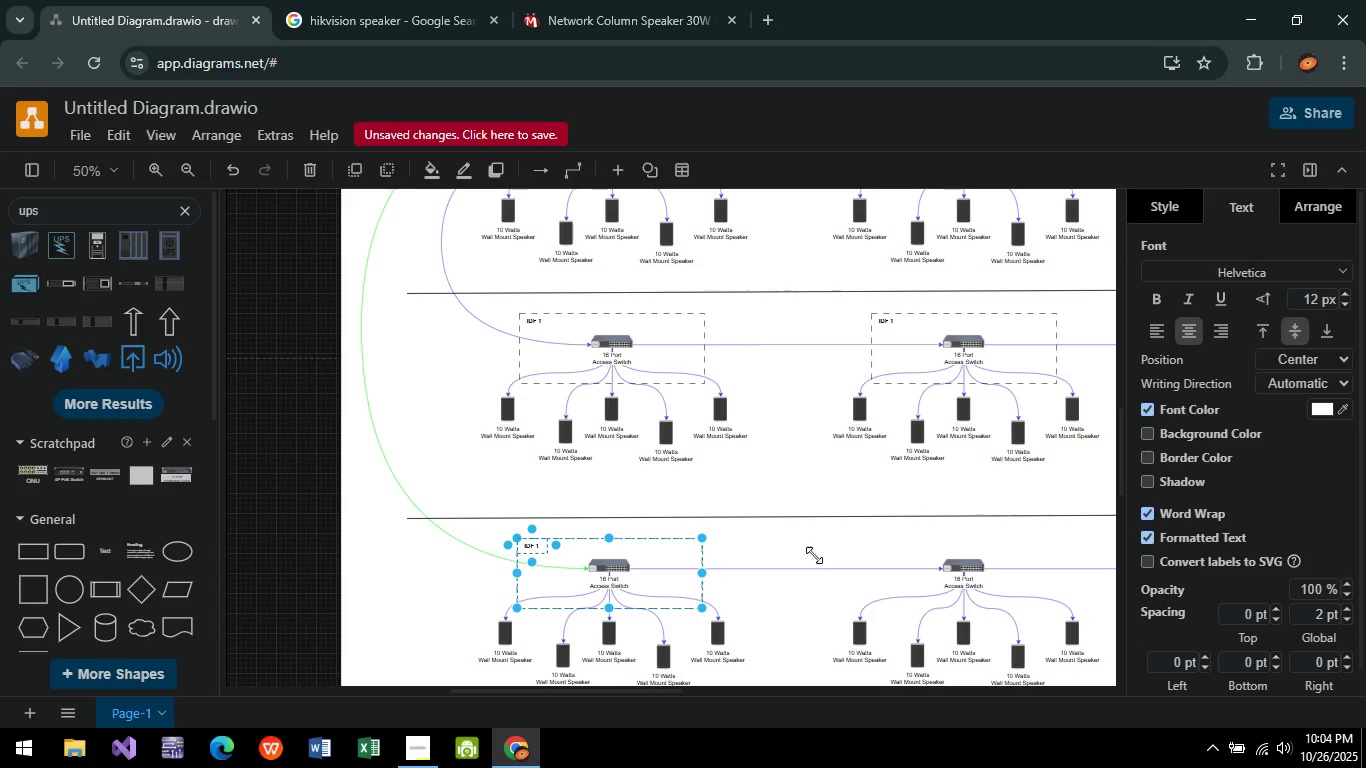 
key(Control+V)
 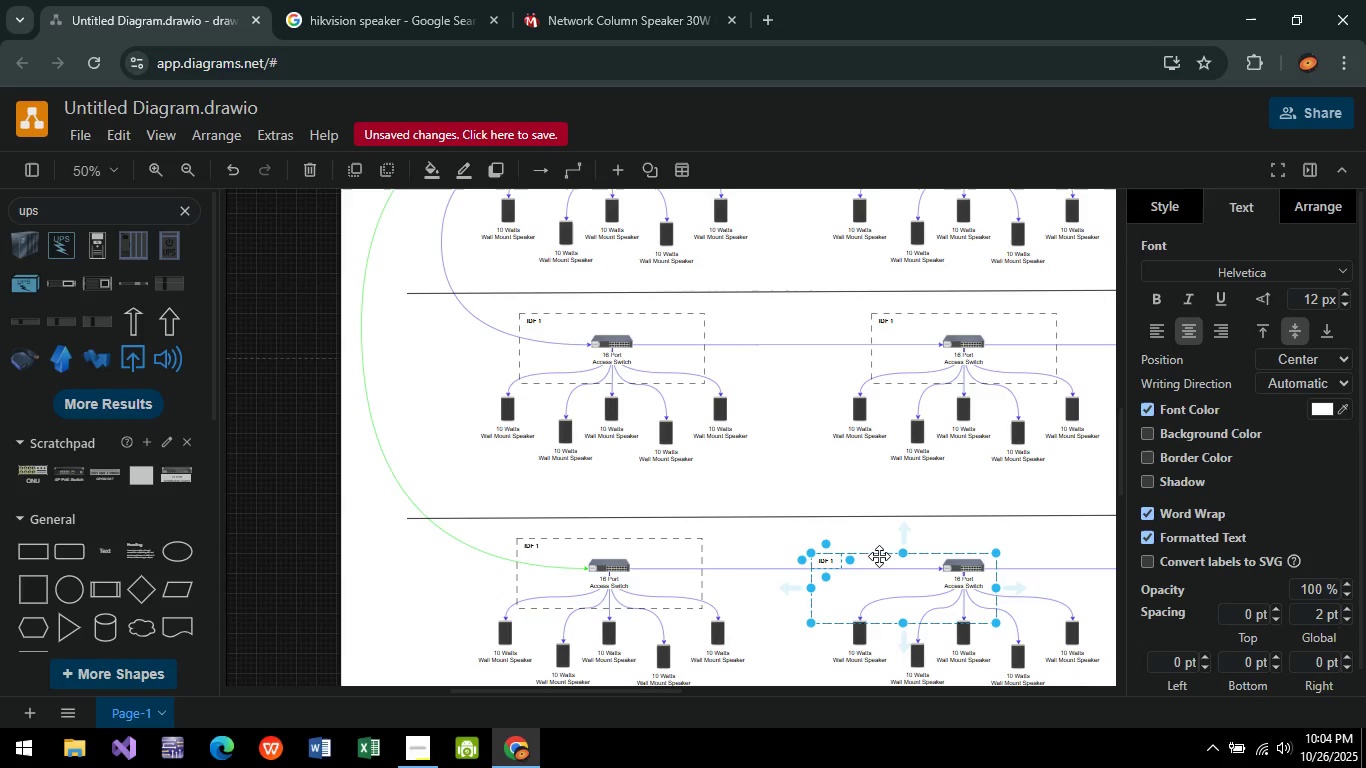 
left_click_drag(start_coordinate=[879, 556], to_coordinate=[939, 539])
 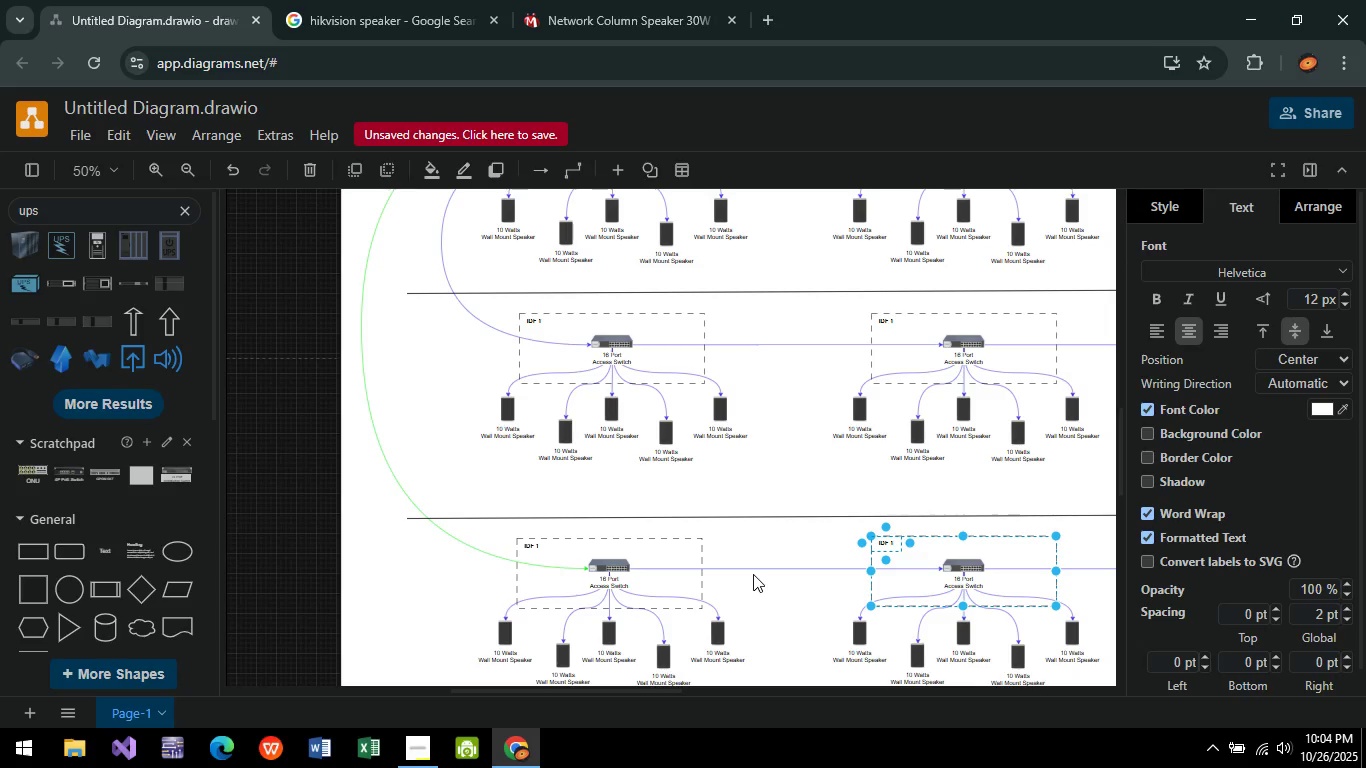 
wait(23.67)
 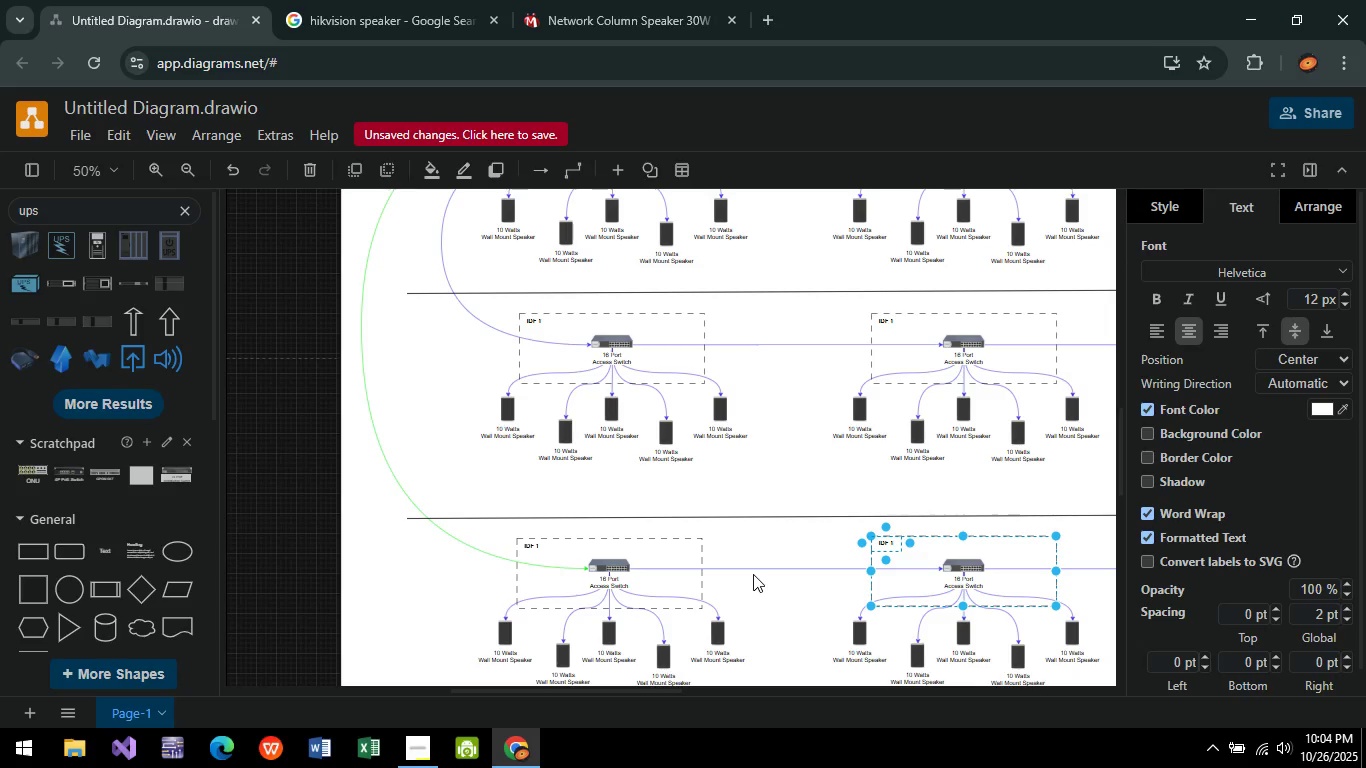 
hold_key(key=ControlLeft, duration=0.53)
 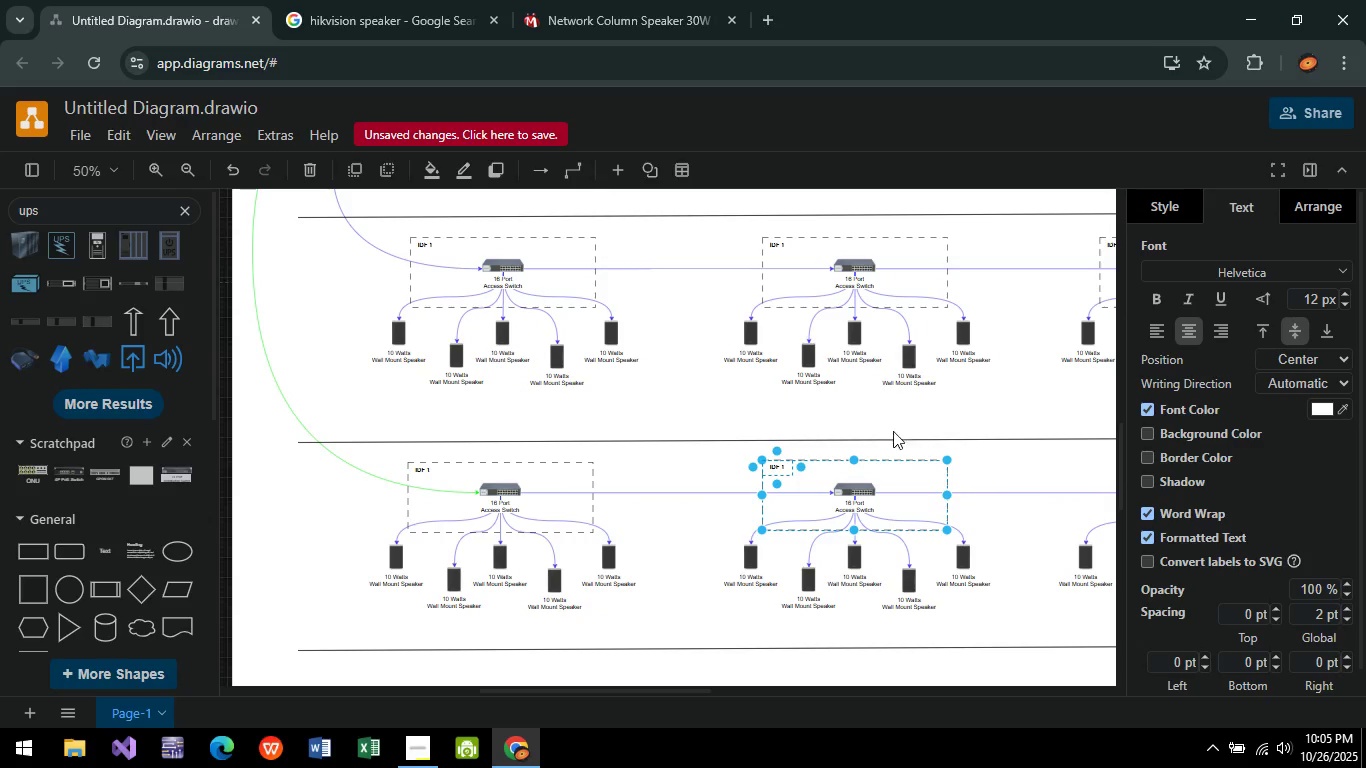 
key(Control+ControlLeft)
 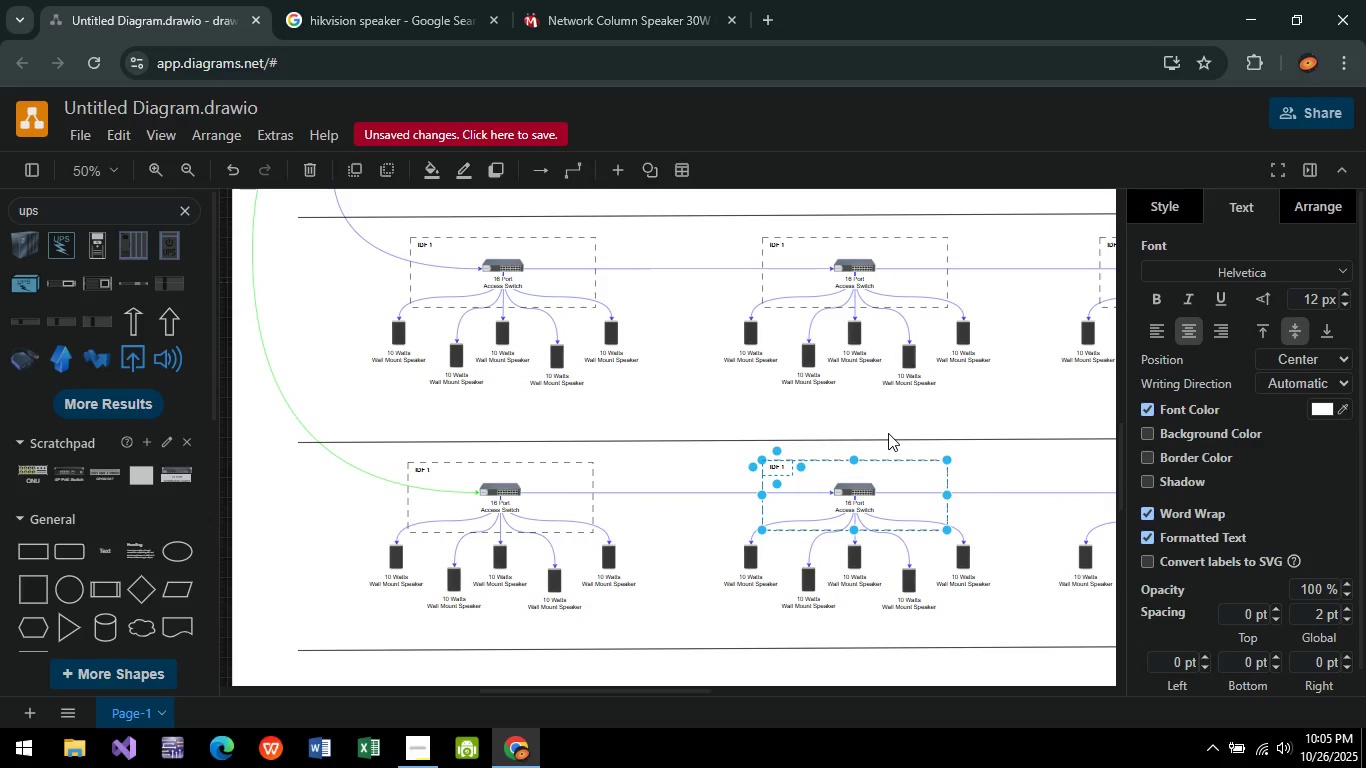 
hold_key(key=ControlLeft, duration=0.96)
 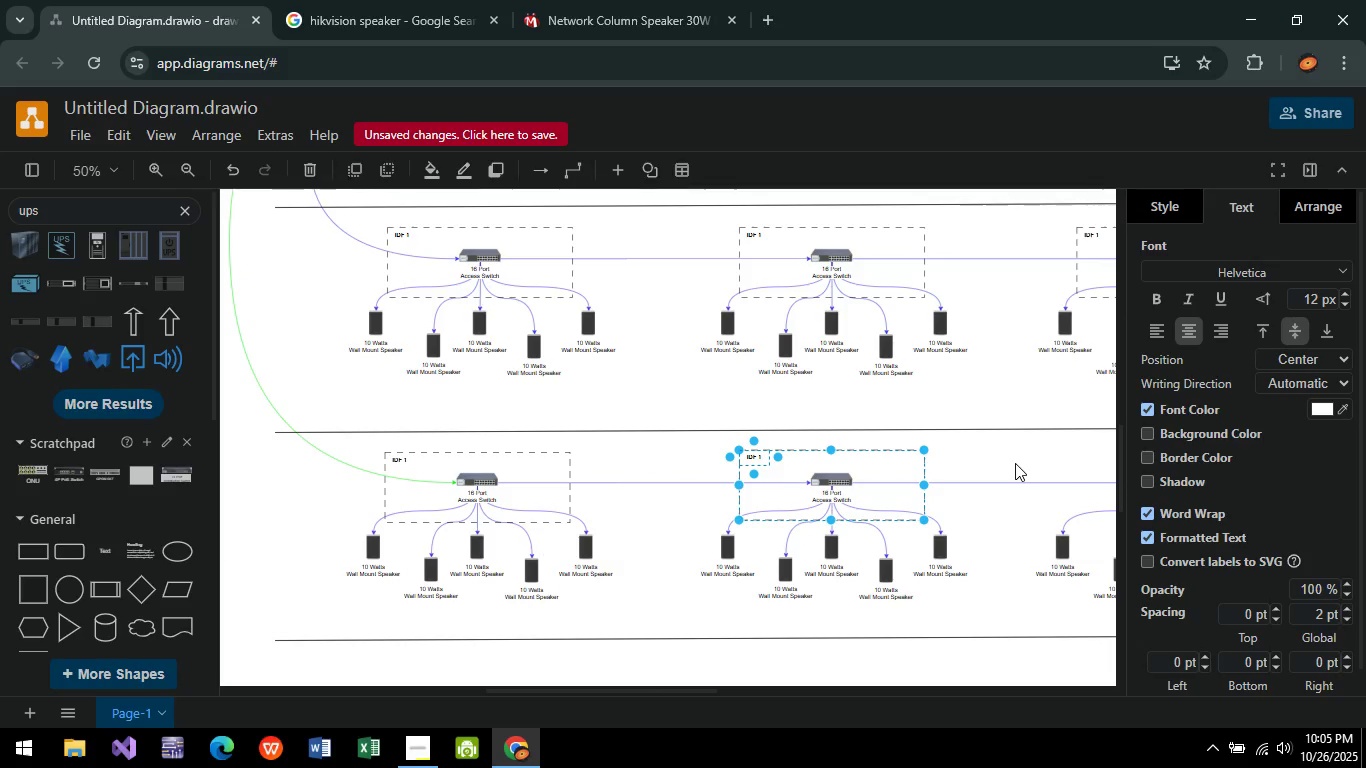 
key(Control+C)
 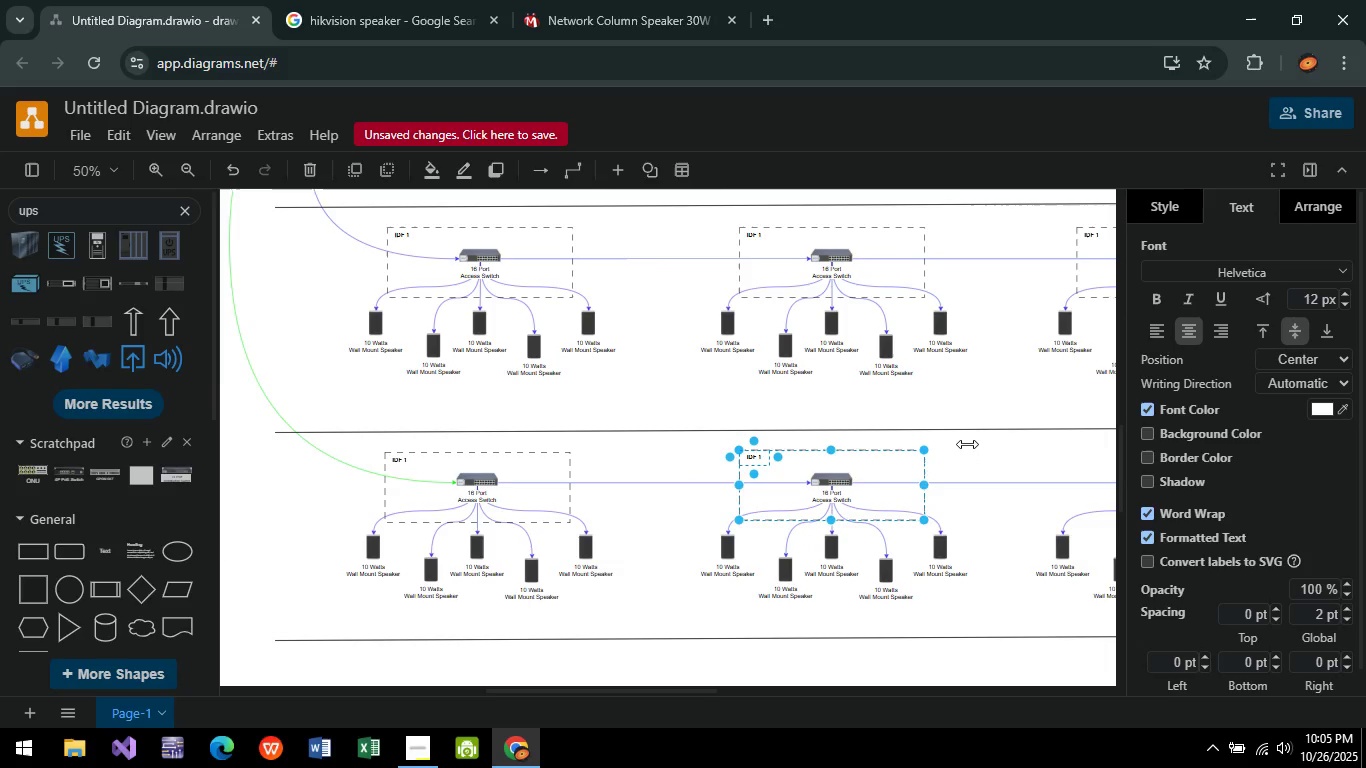 
key(Control+V)
 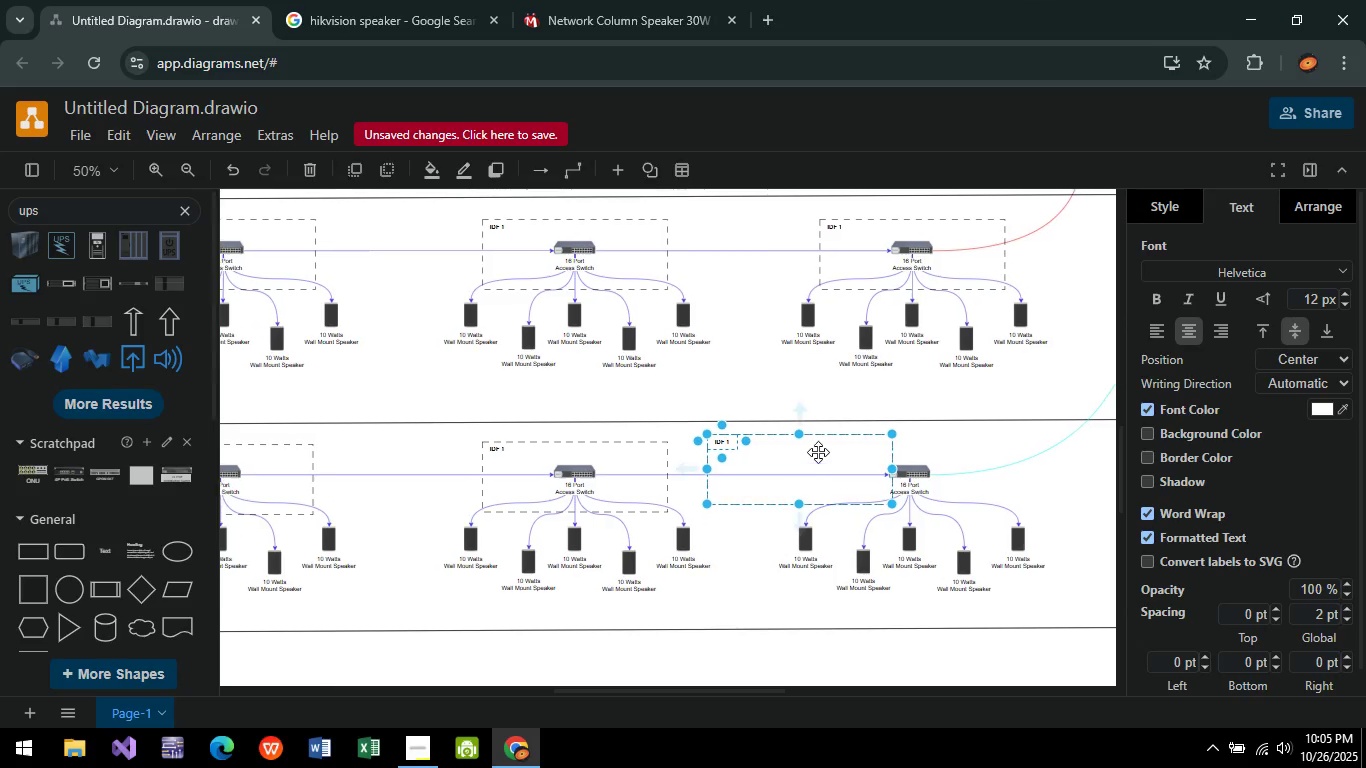 
left_click_drag(start_coordinate=[837, 436], to_coordinate=[949, 442])
 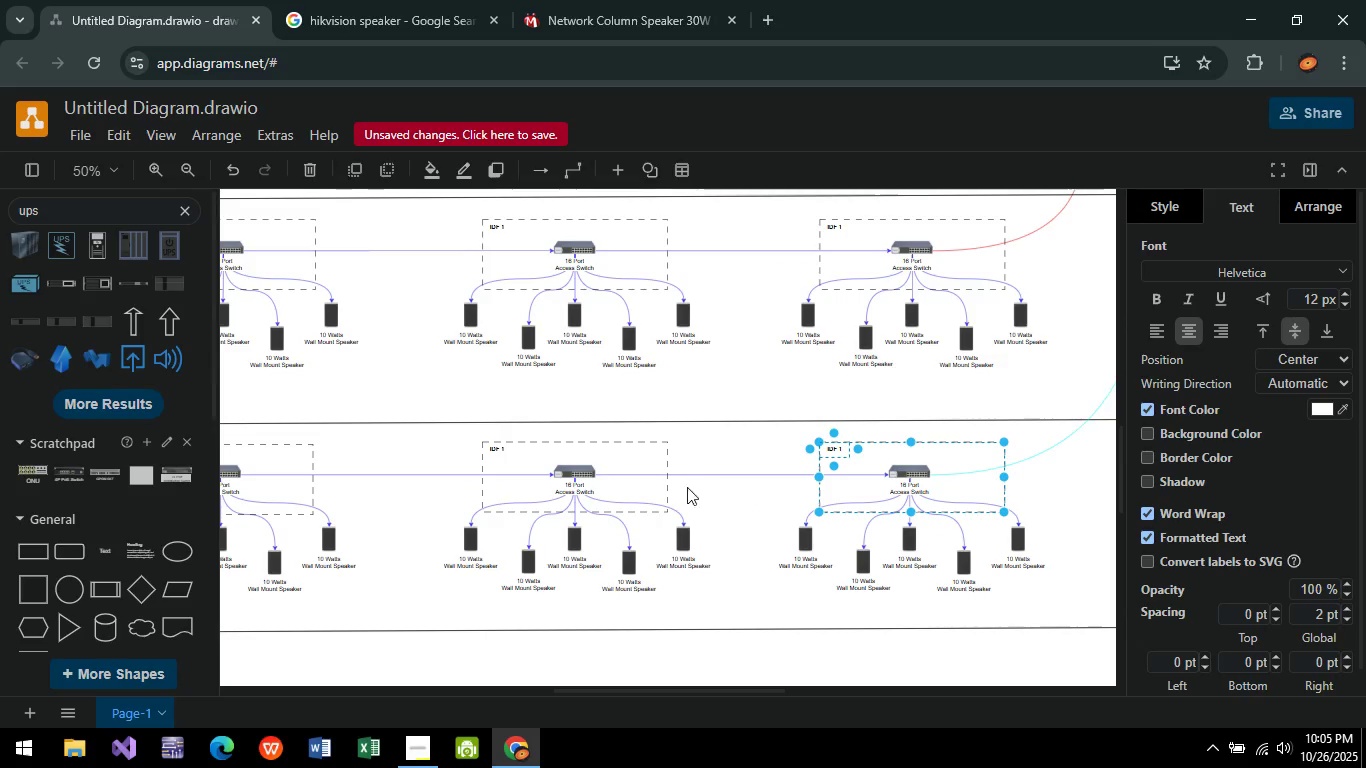 
left_click([791, 519])
 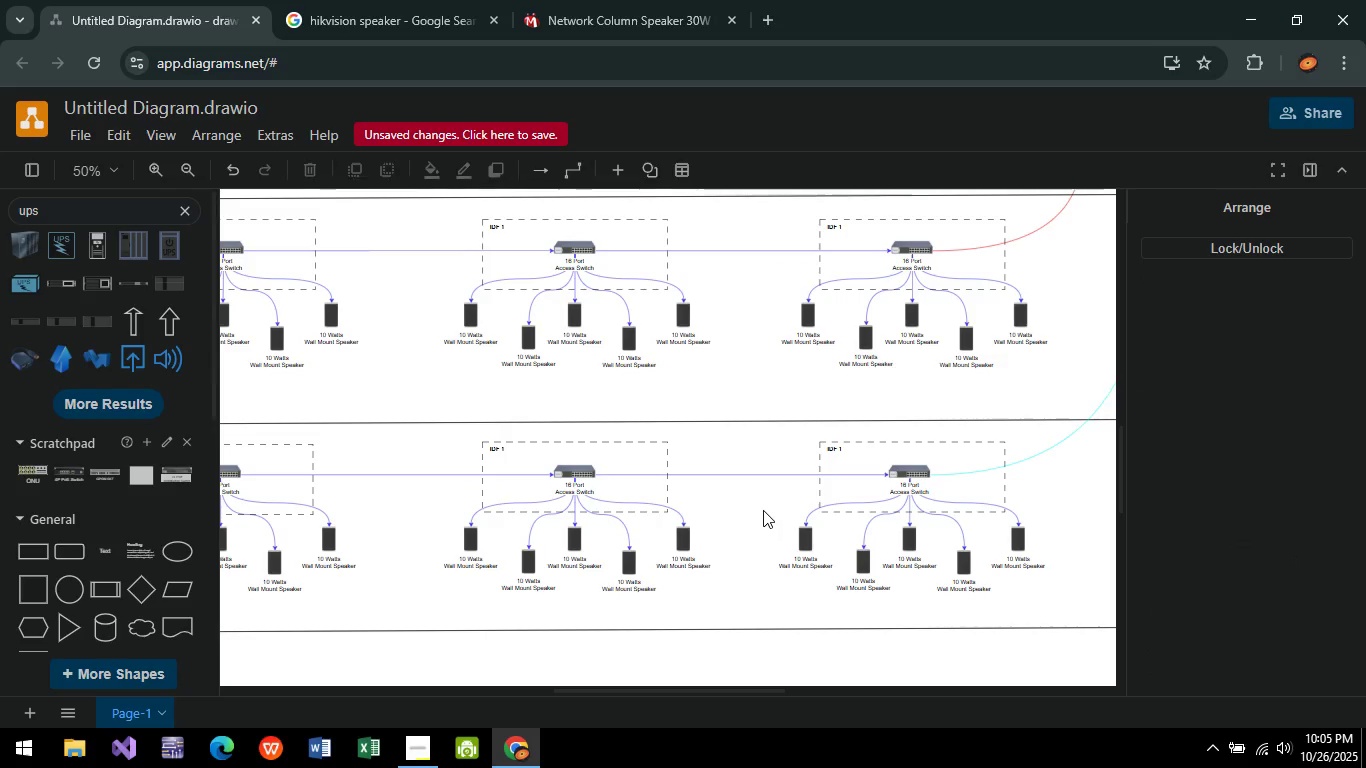 
hold_key(key=ControlLeft, duration=1.05)
scroll: coordinate [867, 451], scroll_direction: up, amount: 4.0
 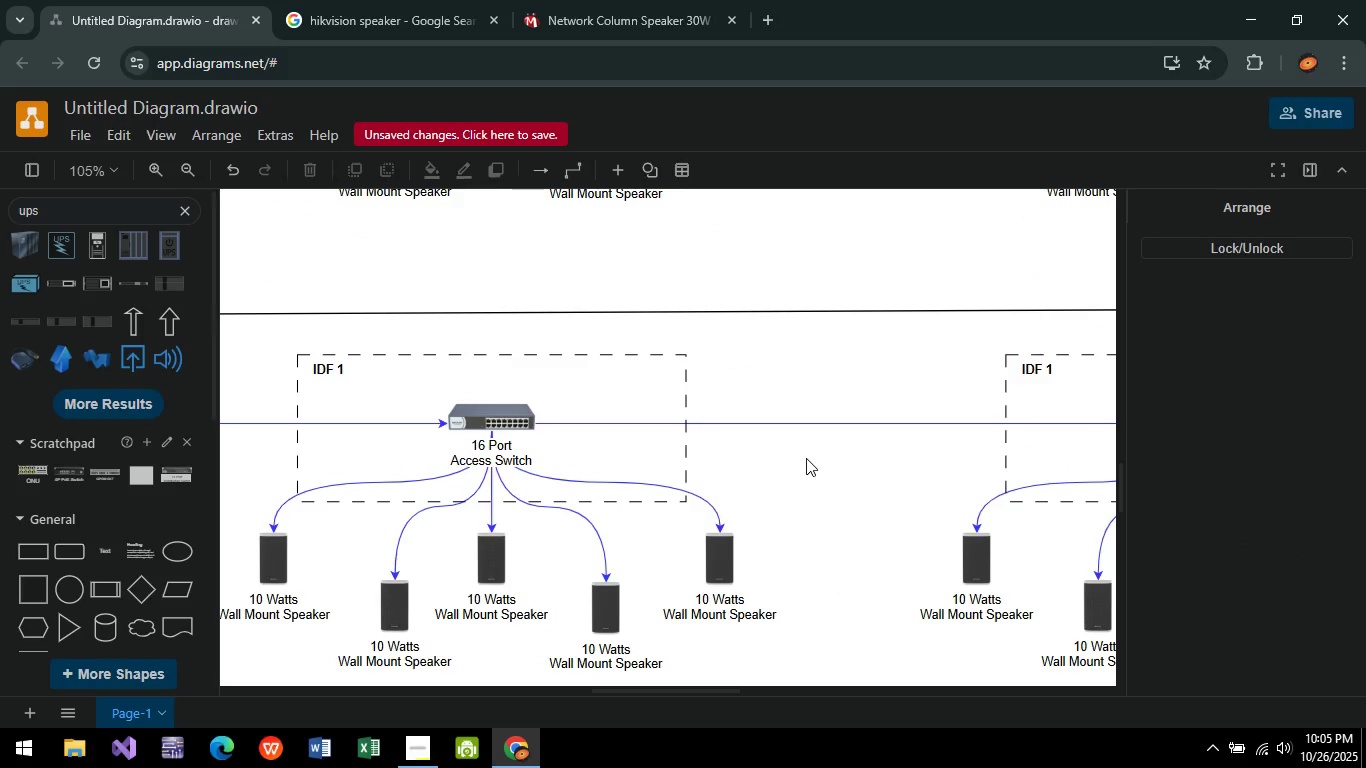 
hold_key(key=ControlLeft, duration=1.27)
scroll: coordinate [882, 498], scroll_direction: down, amount: 7.0
 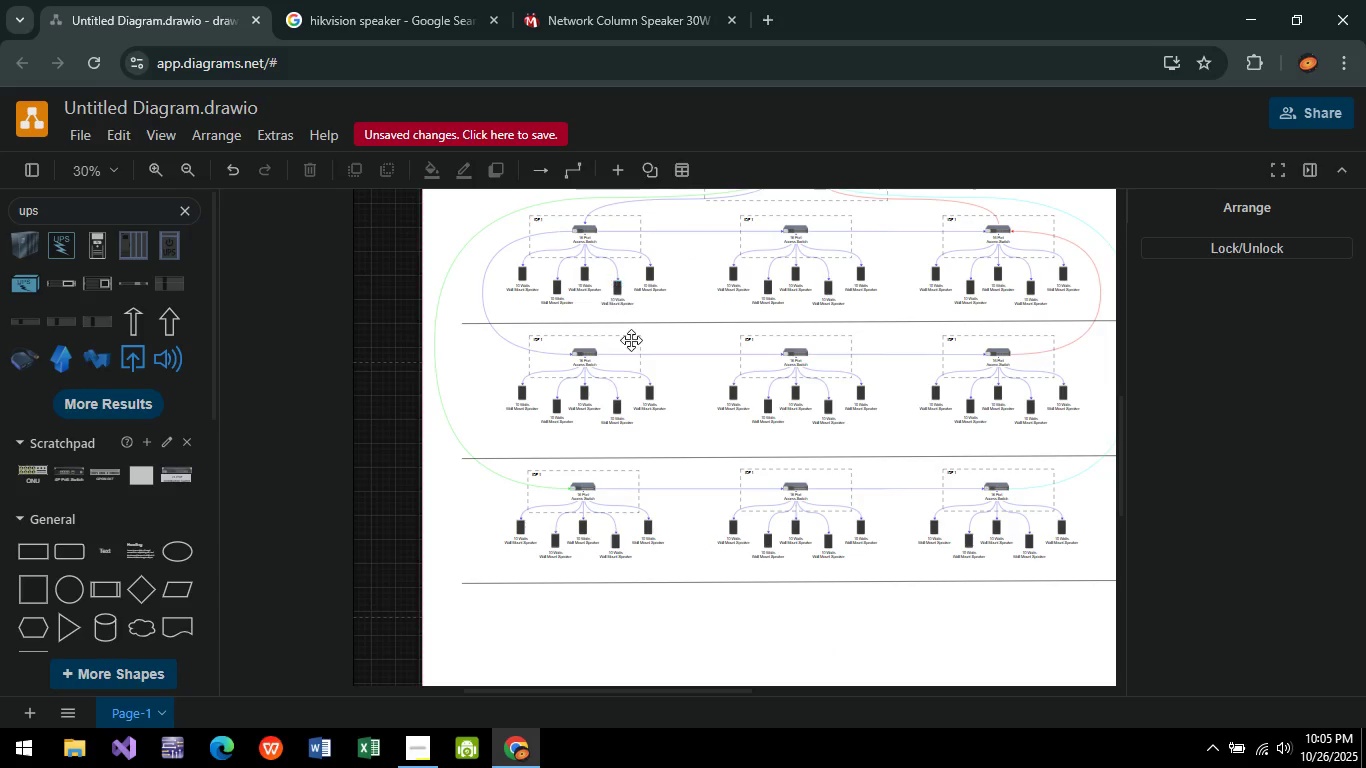 
hold_key(key=AltLeft, duration=0.39)
 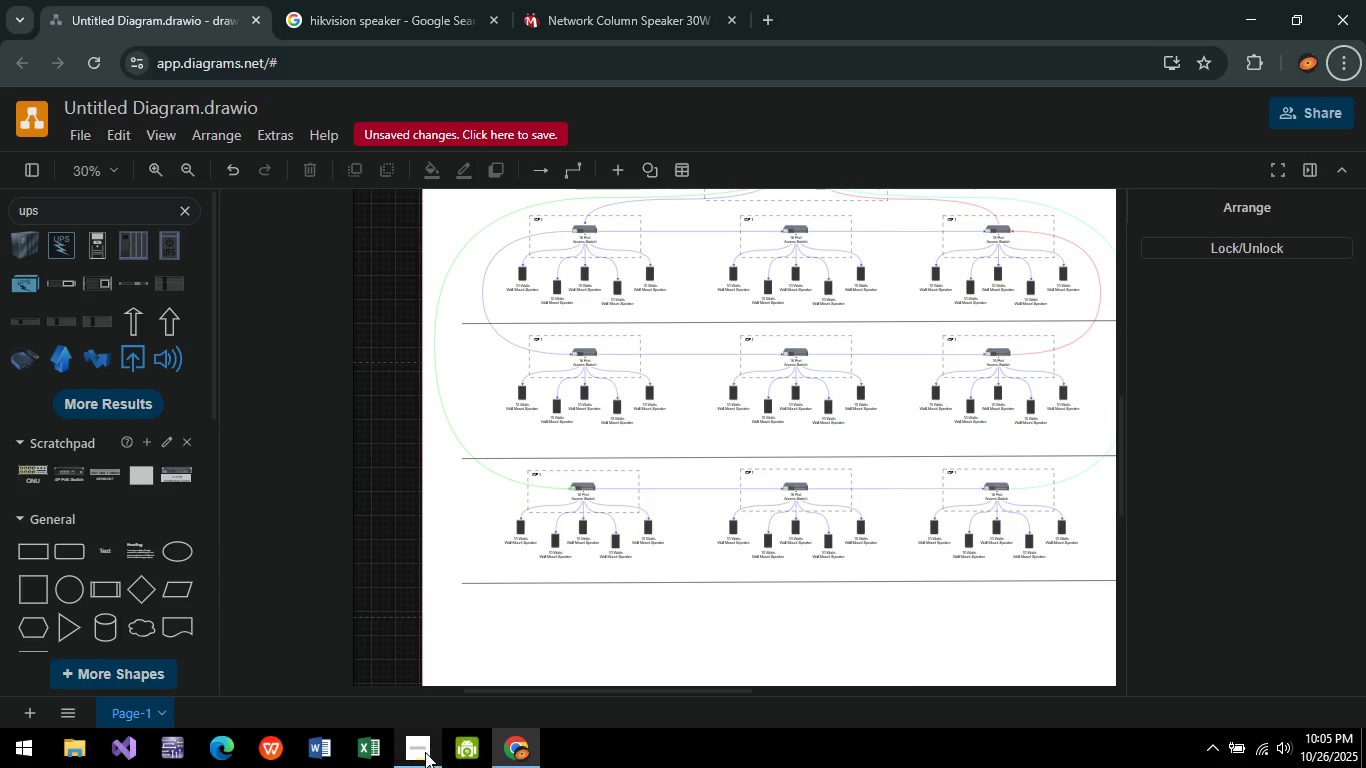 
left_click([424, 752])